 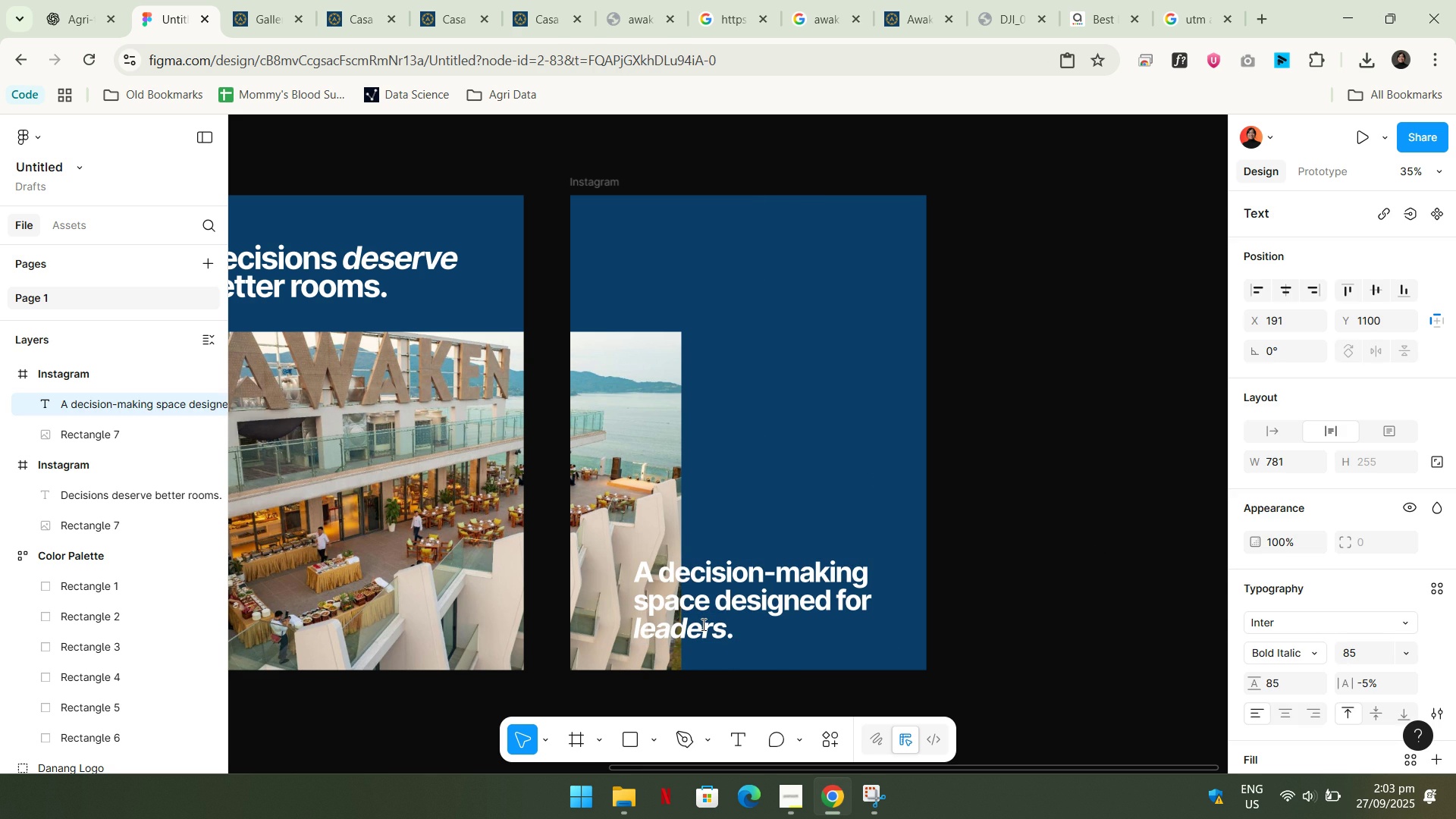 
double_click([1094, 479])
 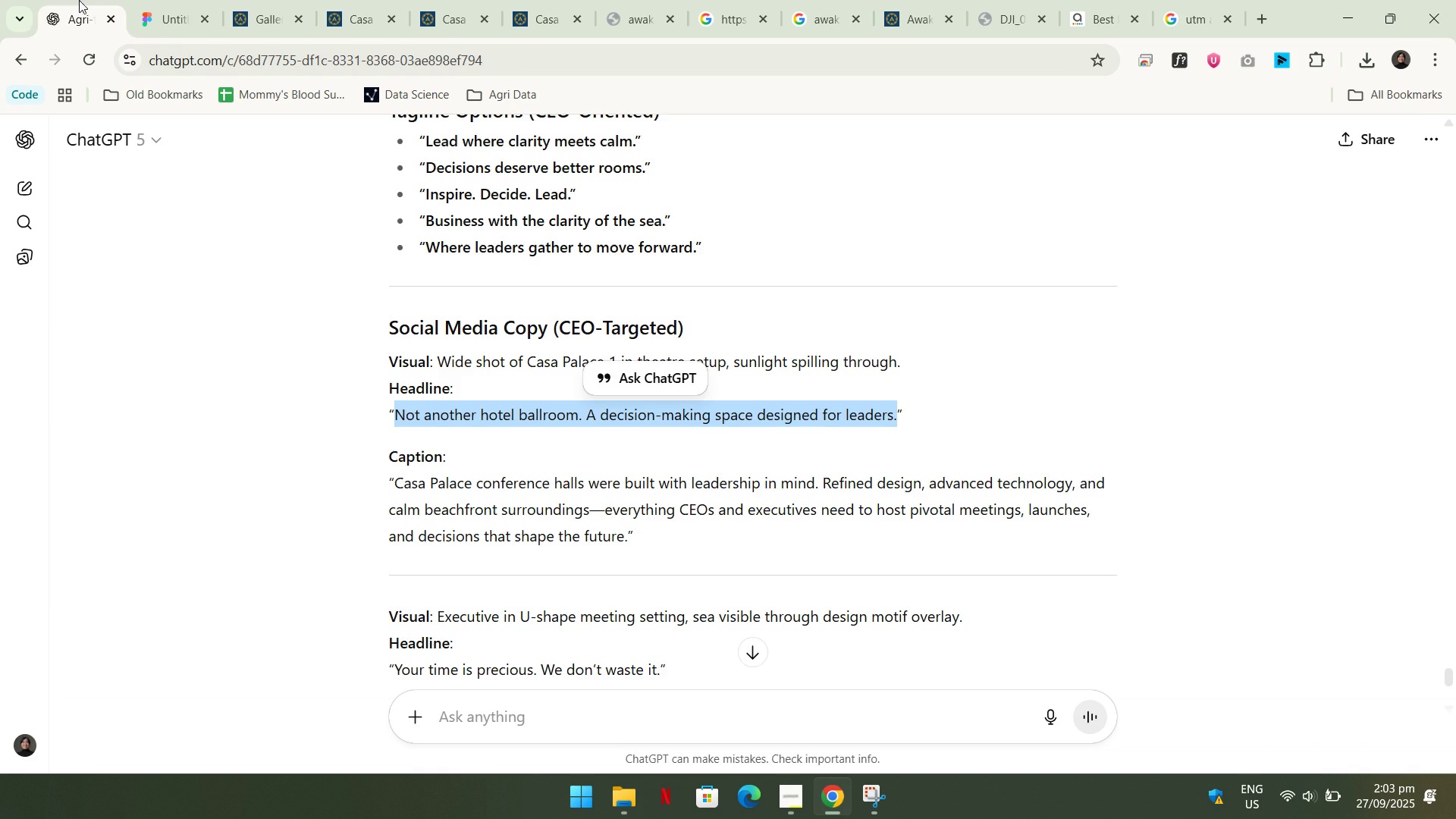 
double_click([165, 0])
 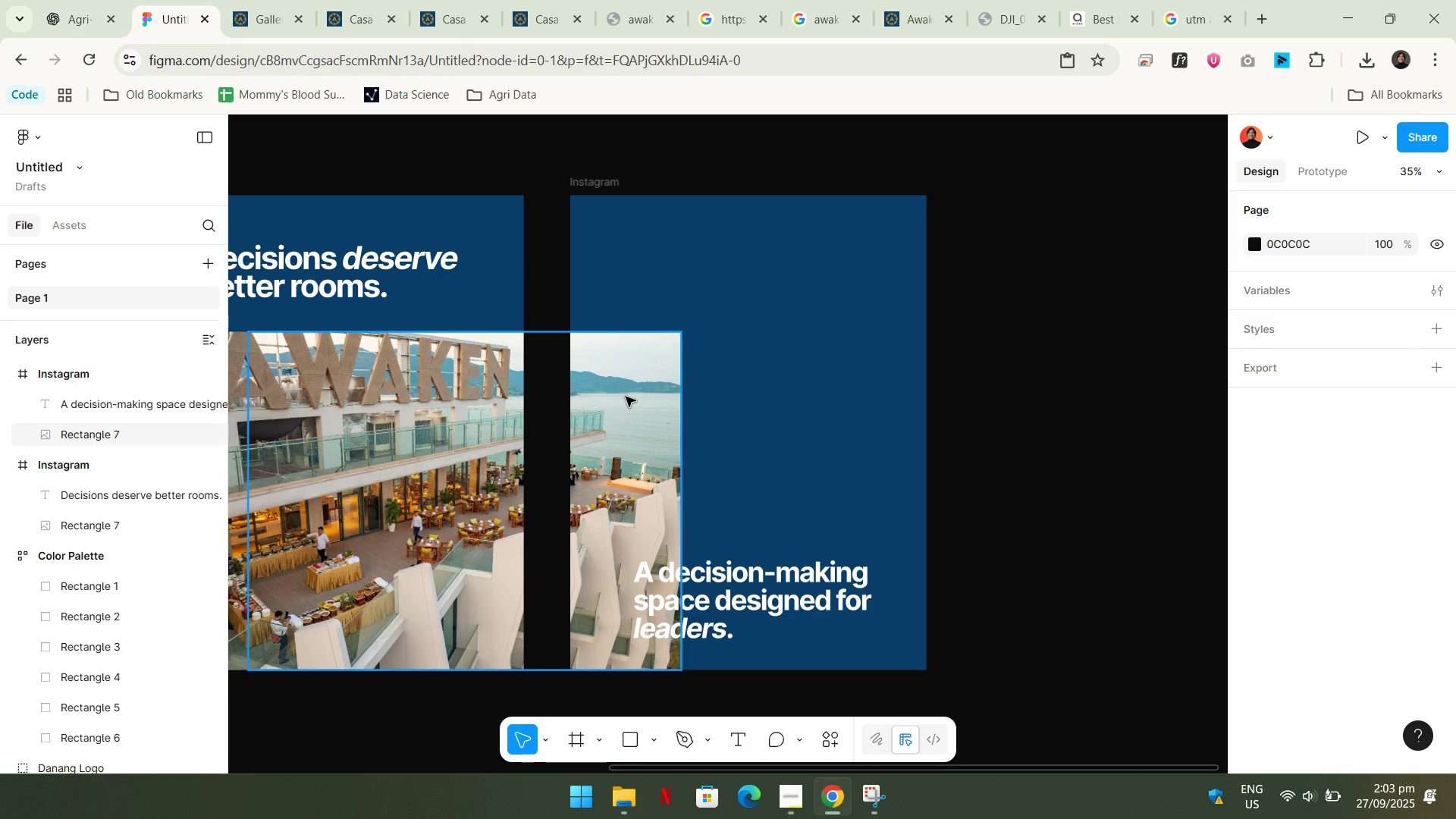 
left_click([626, 397])
 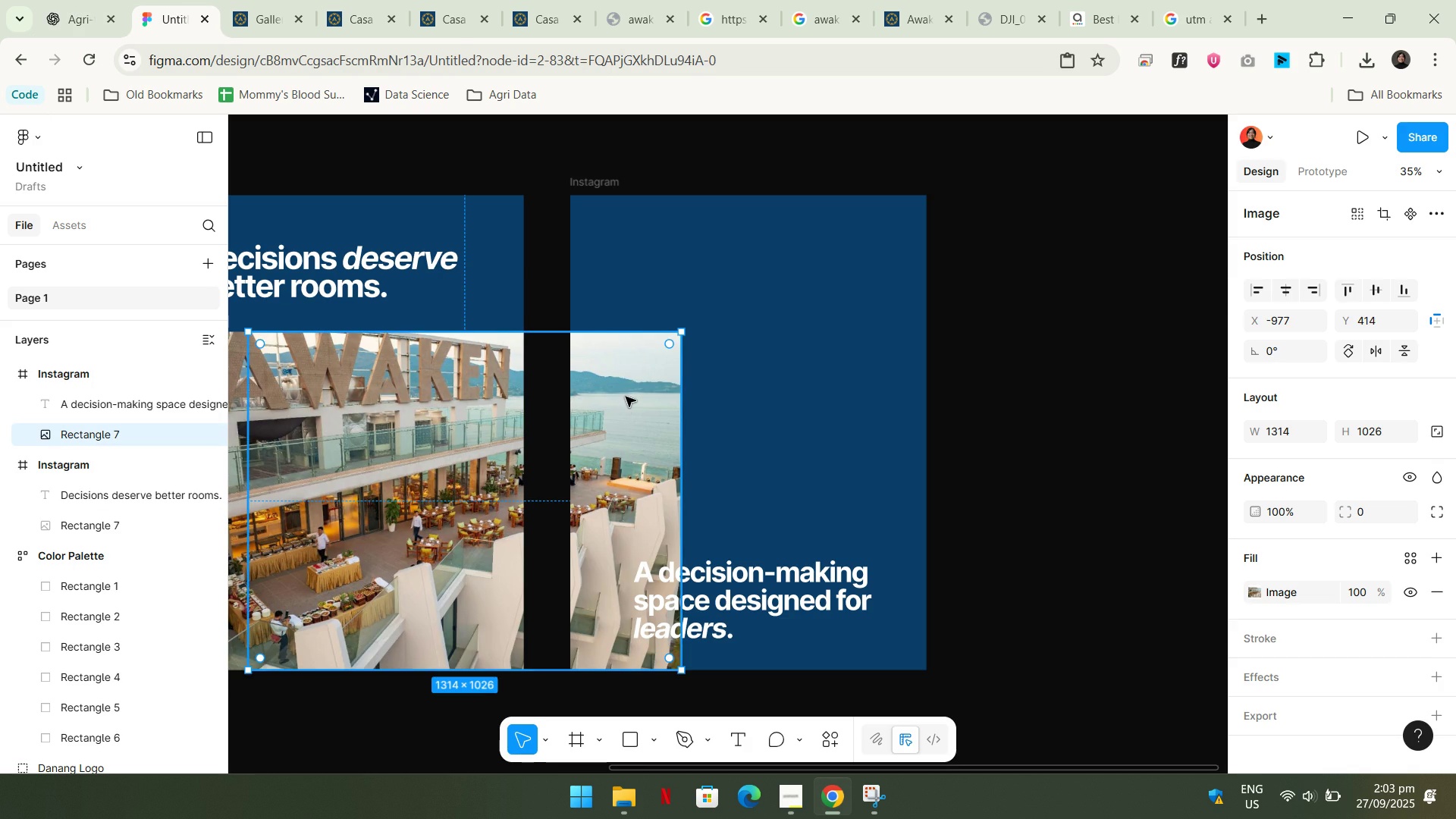 
key(Control+ControlLeft)
 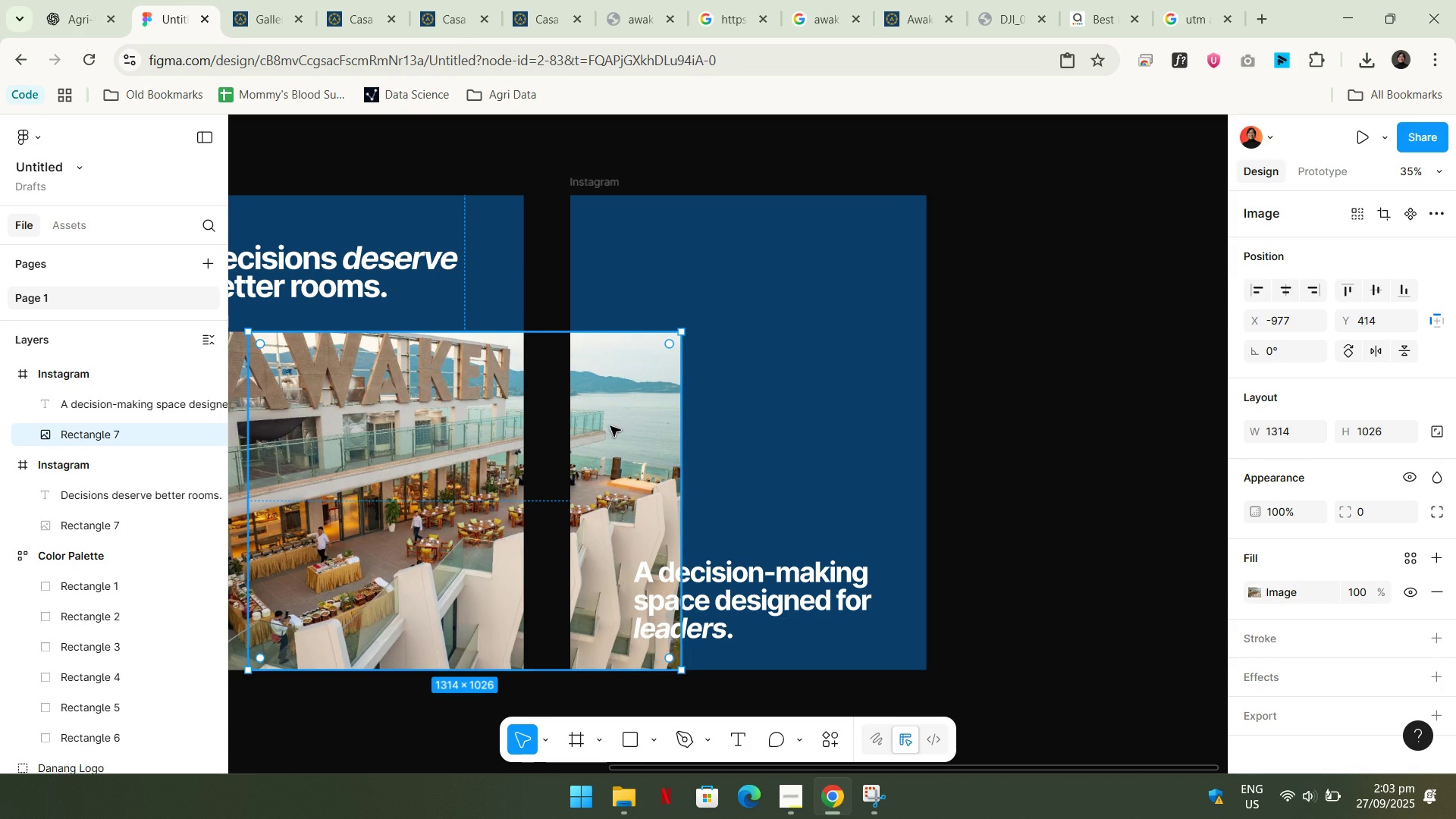 
key(Control+D)